 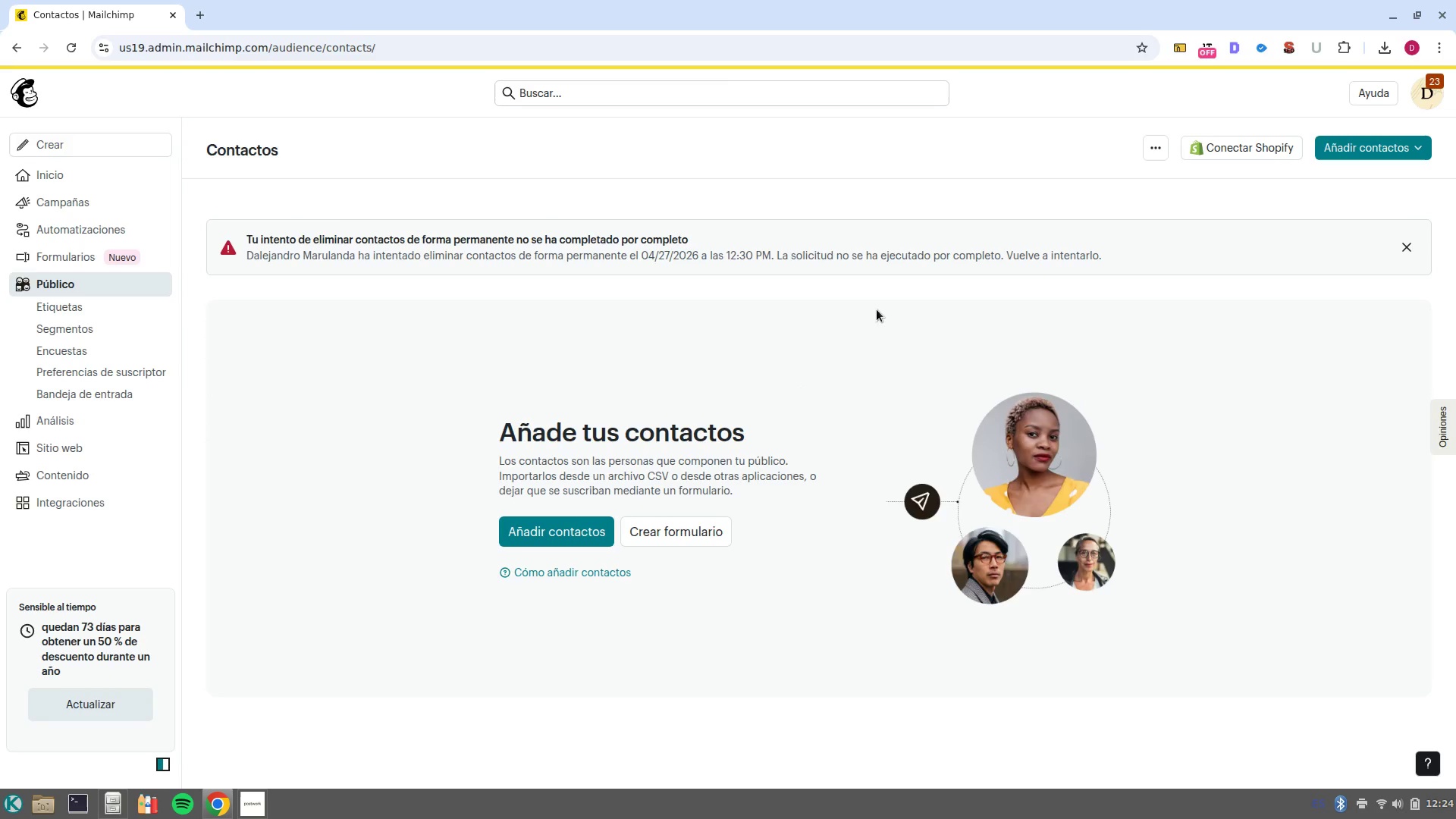 
left_click([1341, 157])
 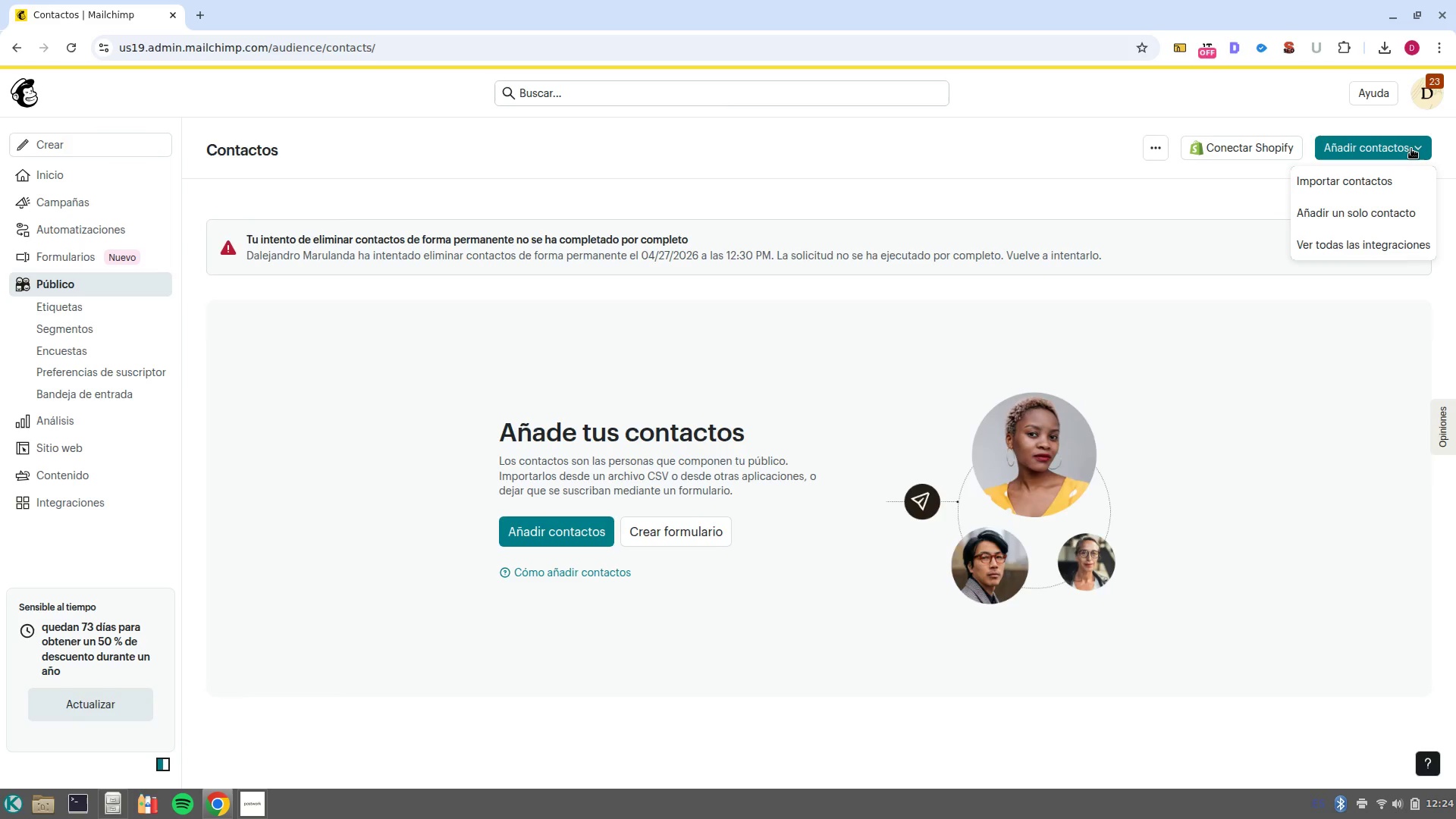 
left_click([1357, 187])
 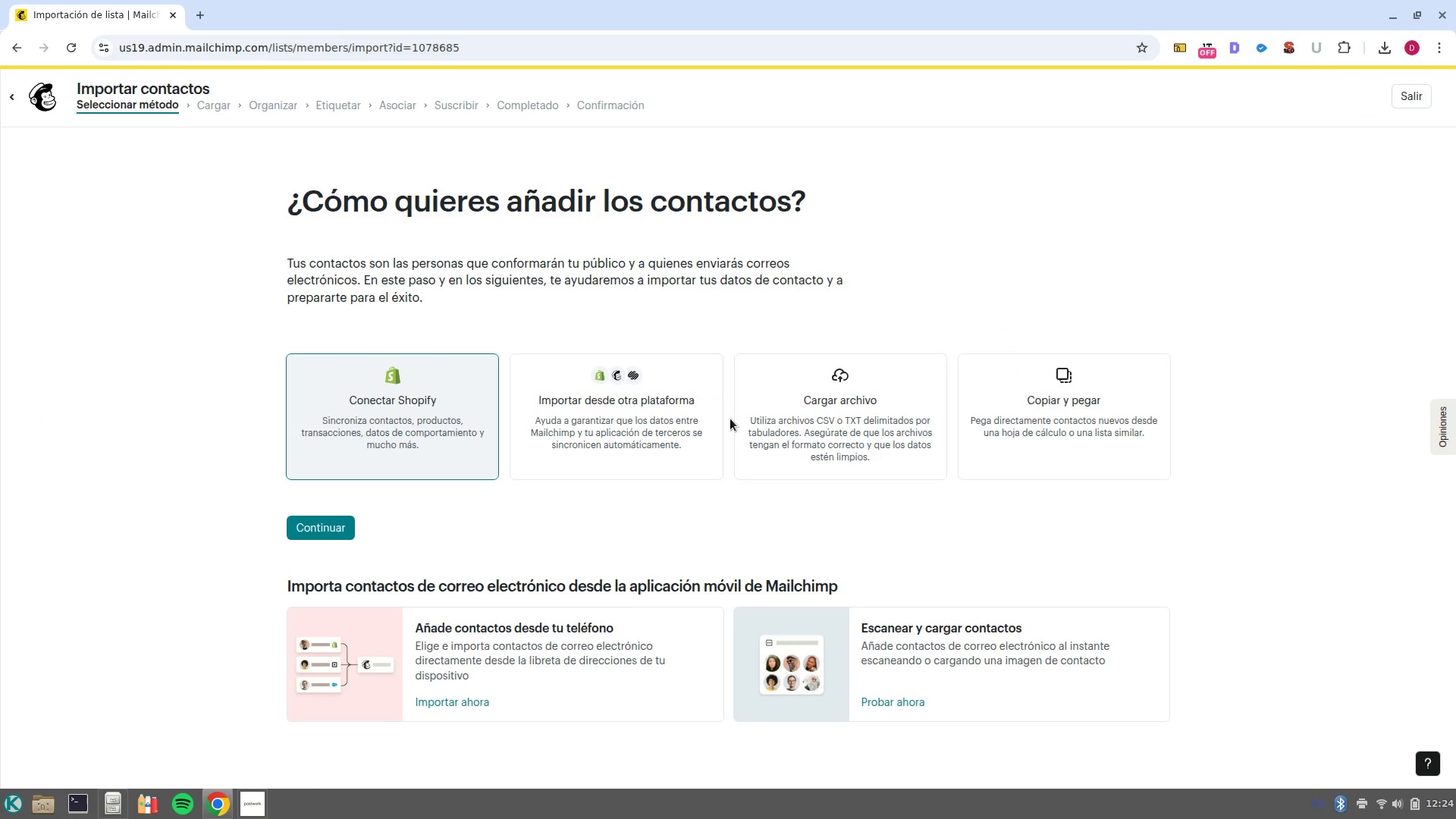 
left_click([859, 414])
 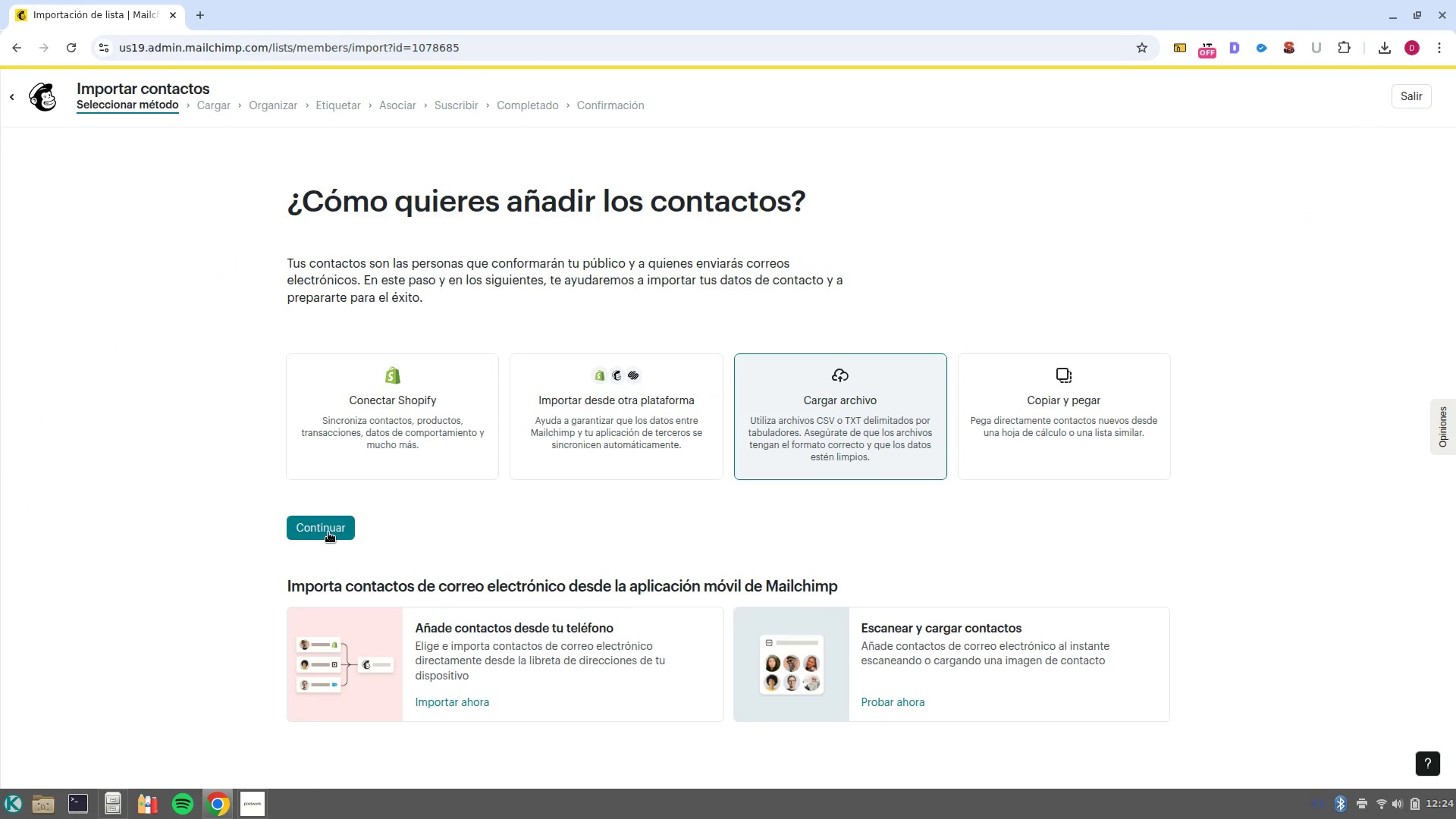 
left_click([322, 523])
 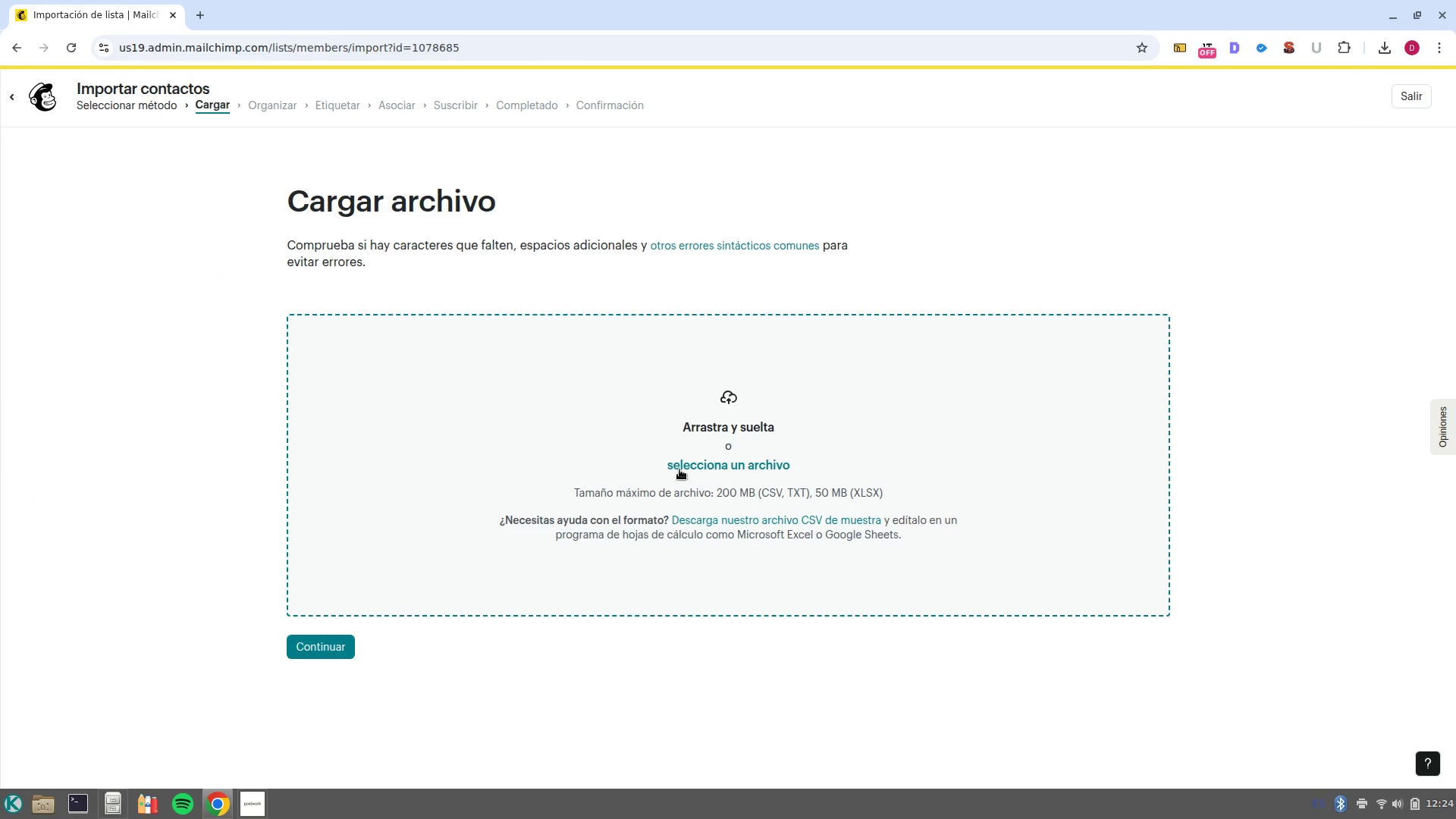 
left_click([695, 466])
 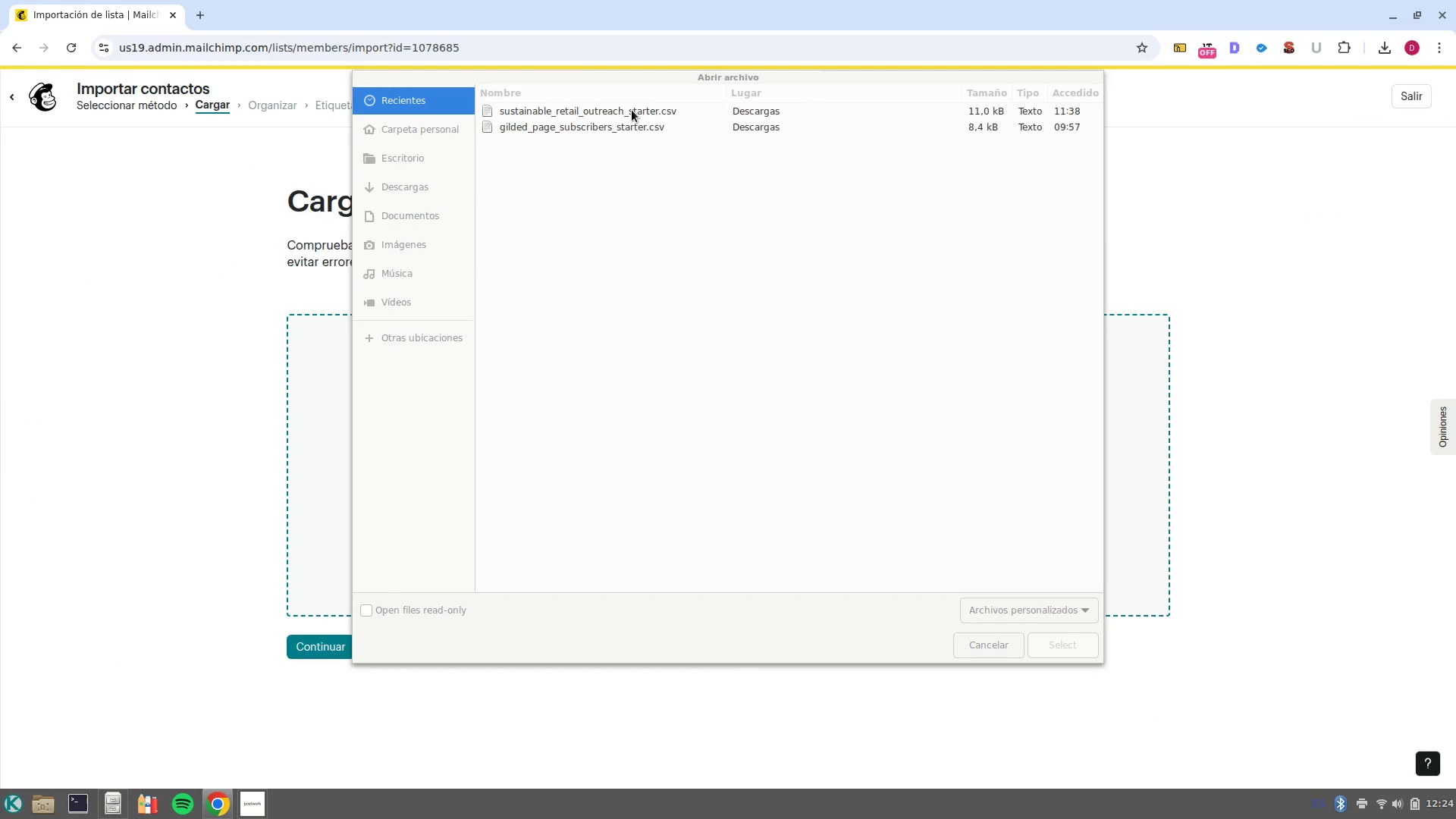 
left_click([632, 110])
 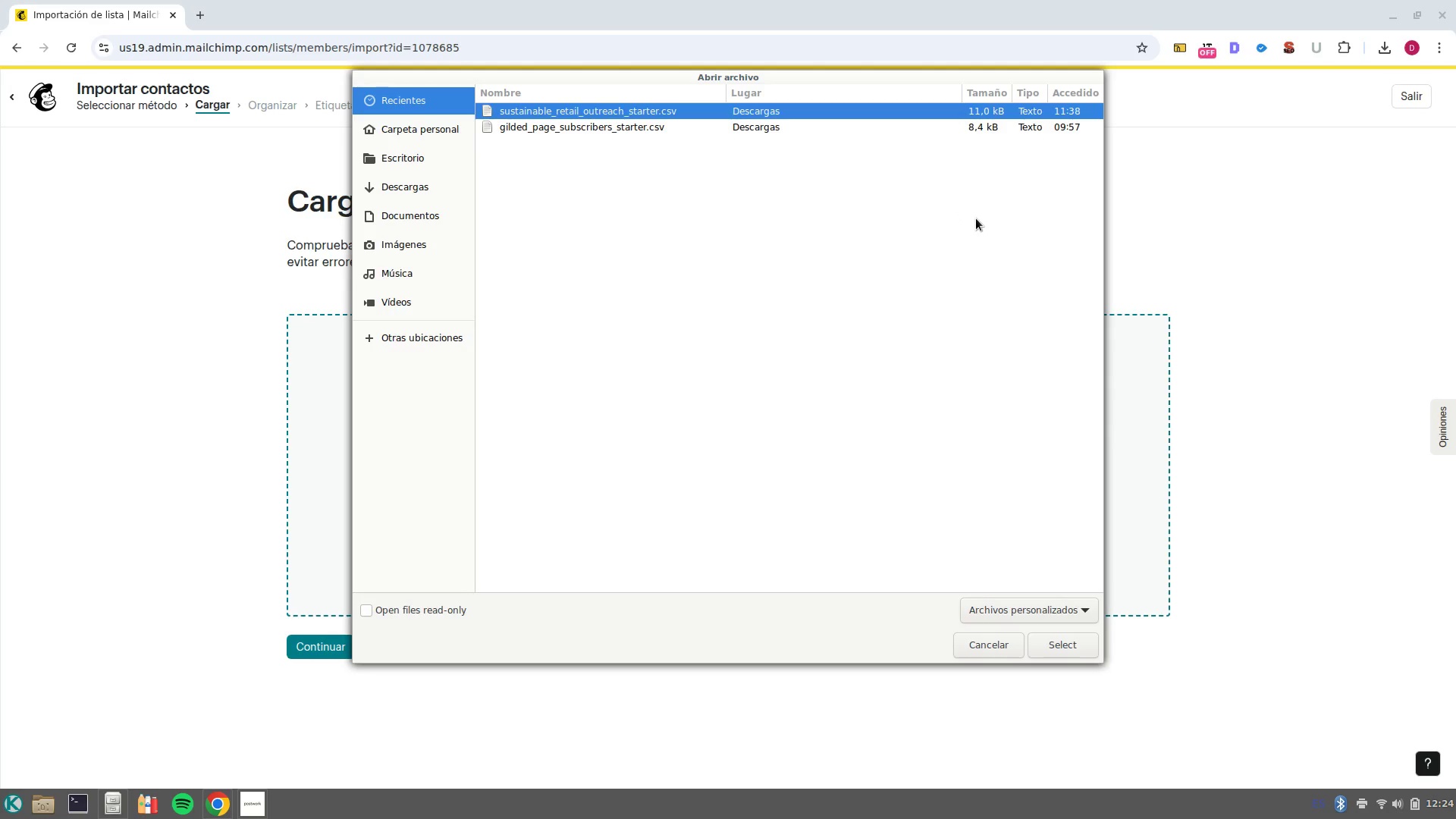 
key(NumpadEnter)
 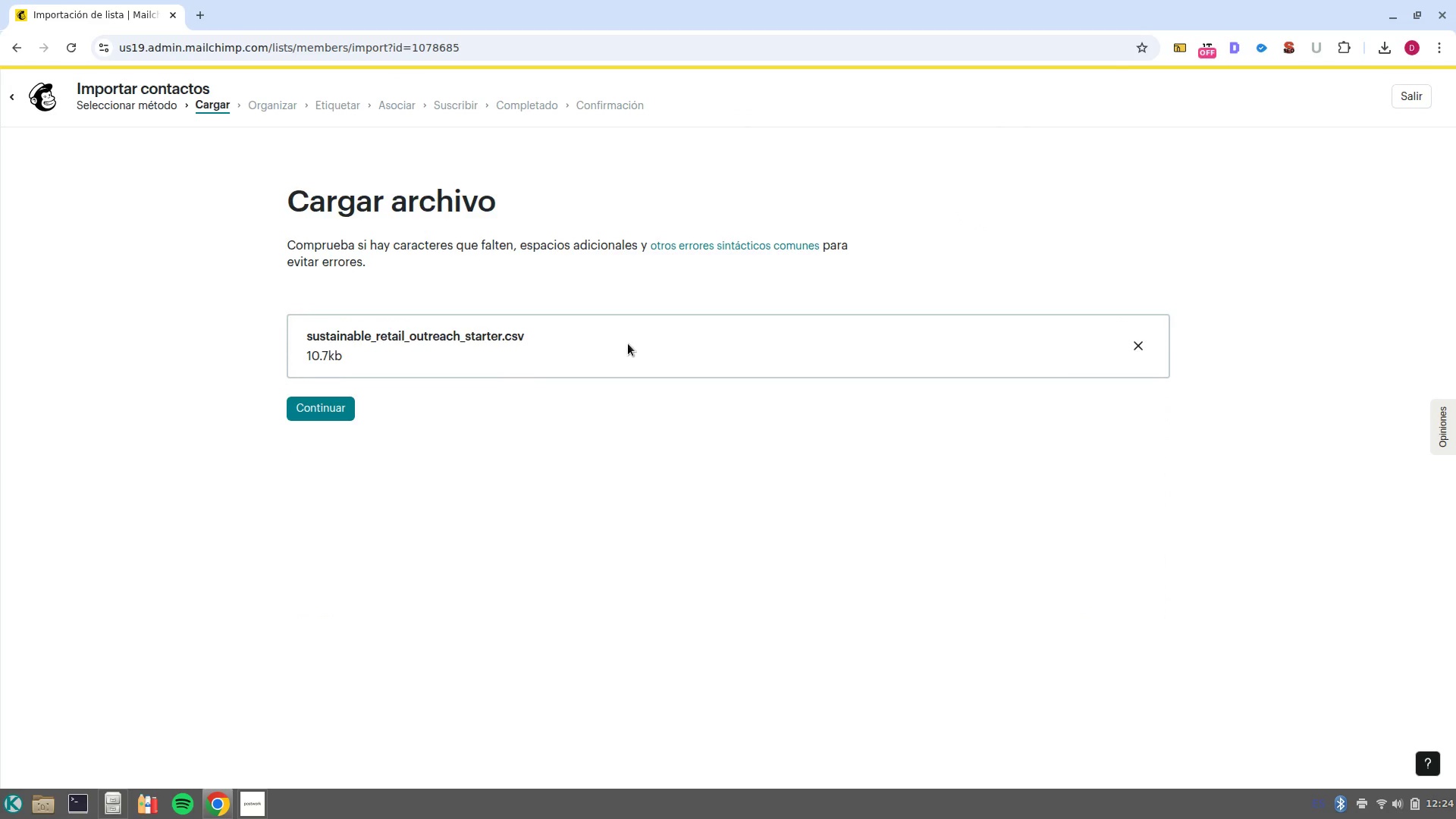 
left_click([336, 413])
 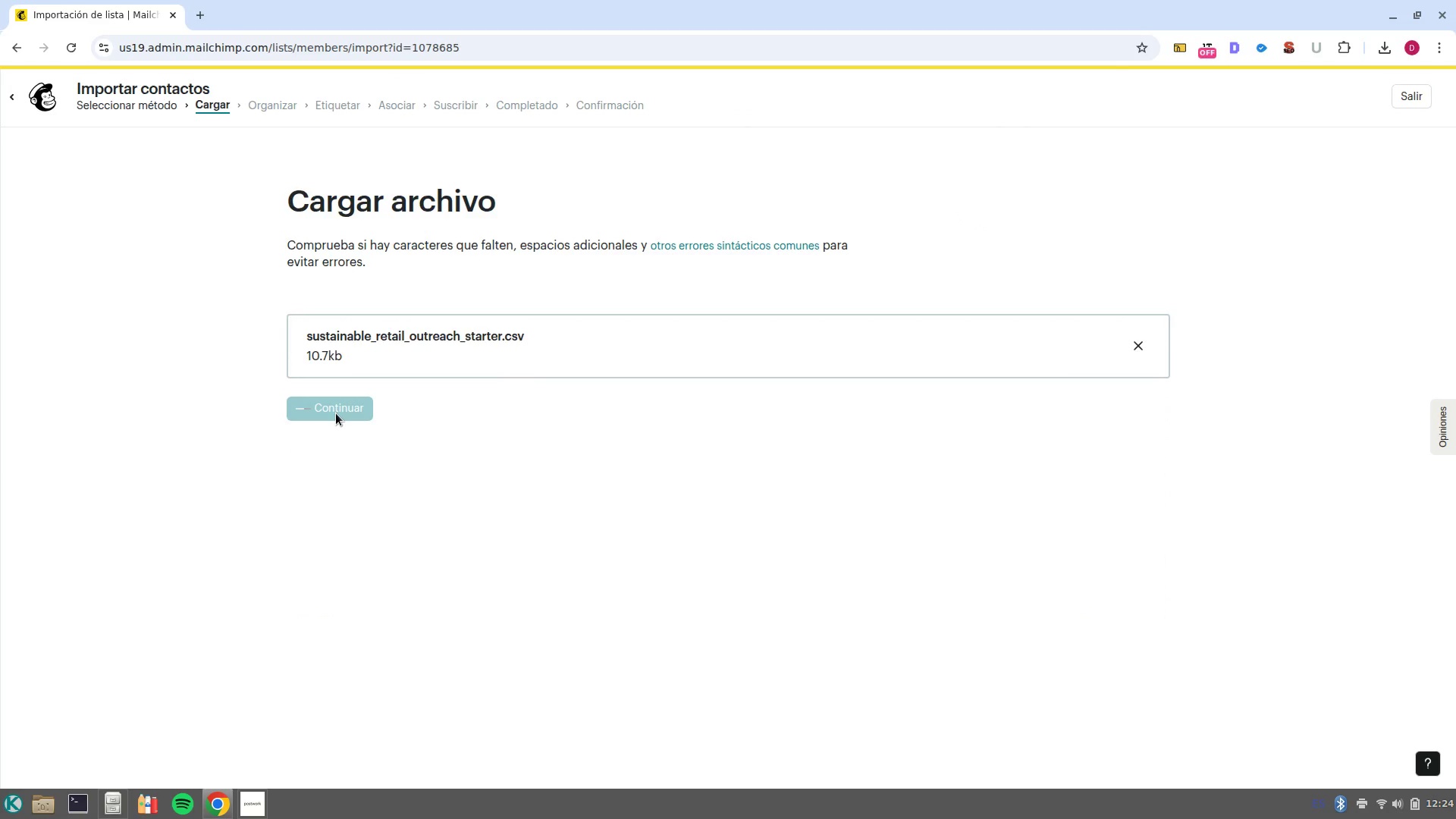 
wait(10.69)
 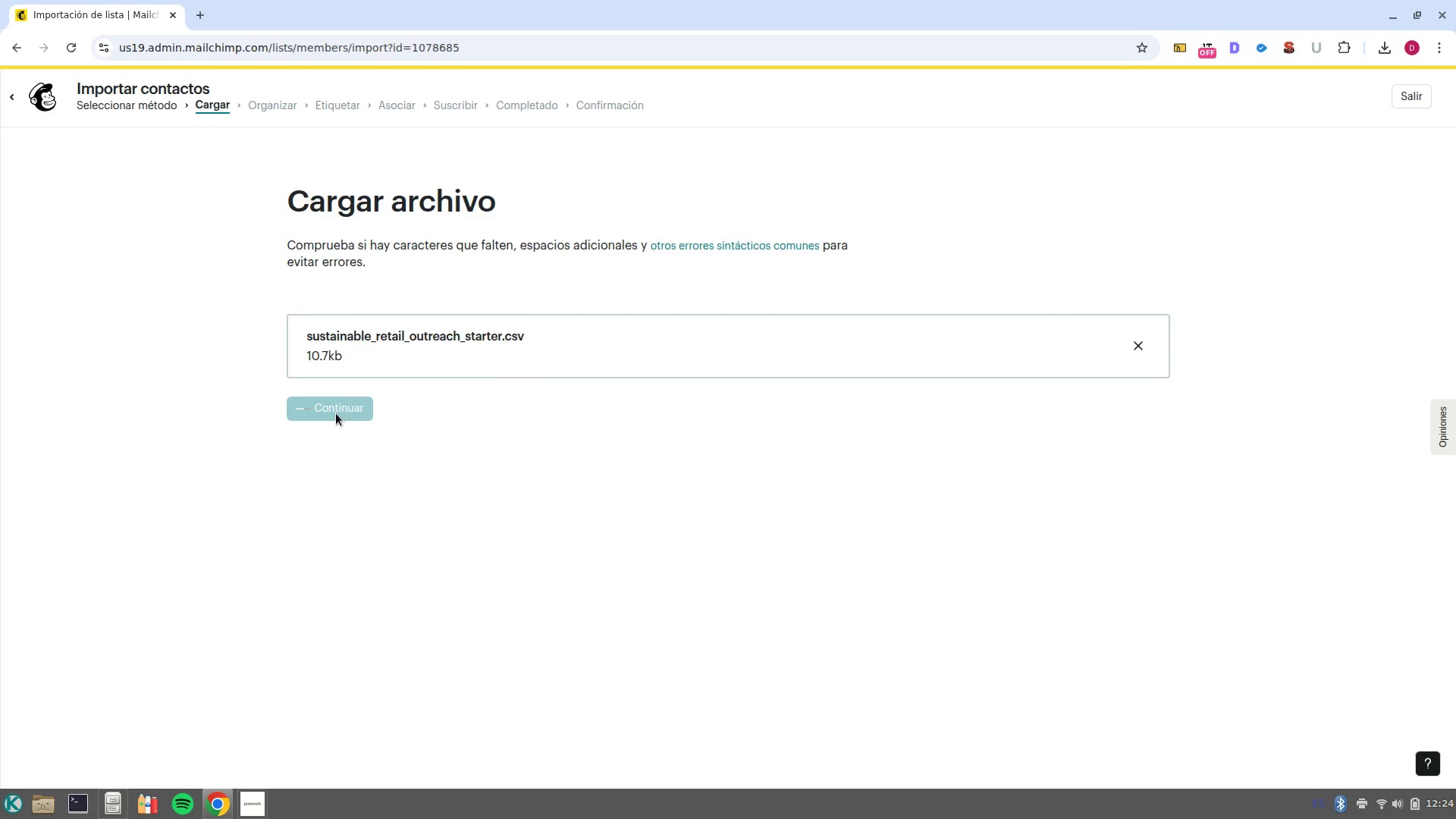 
double_click([330, 674])
 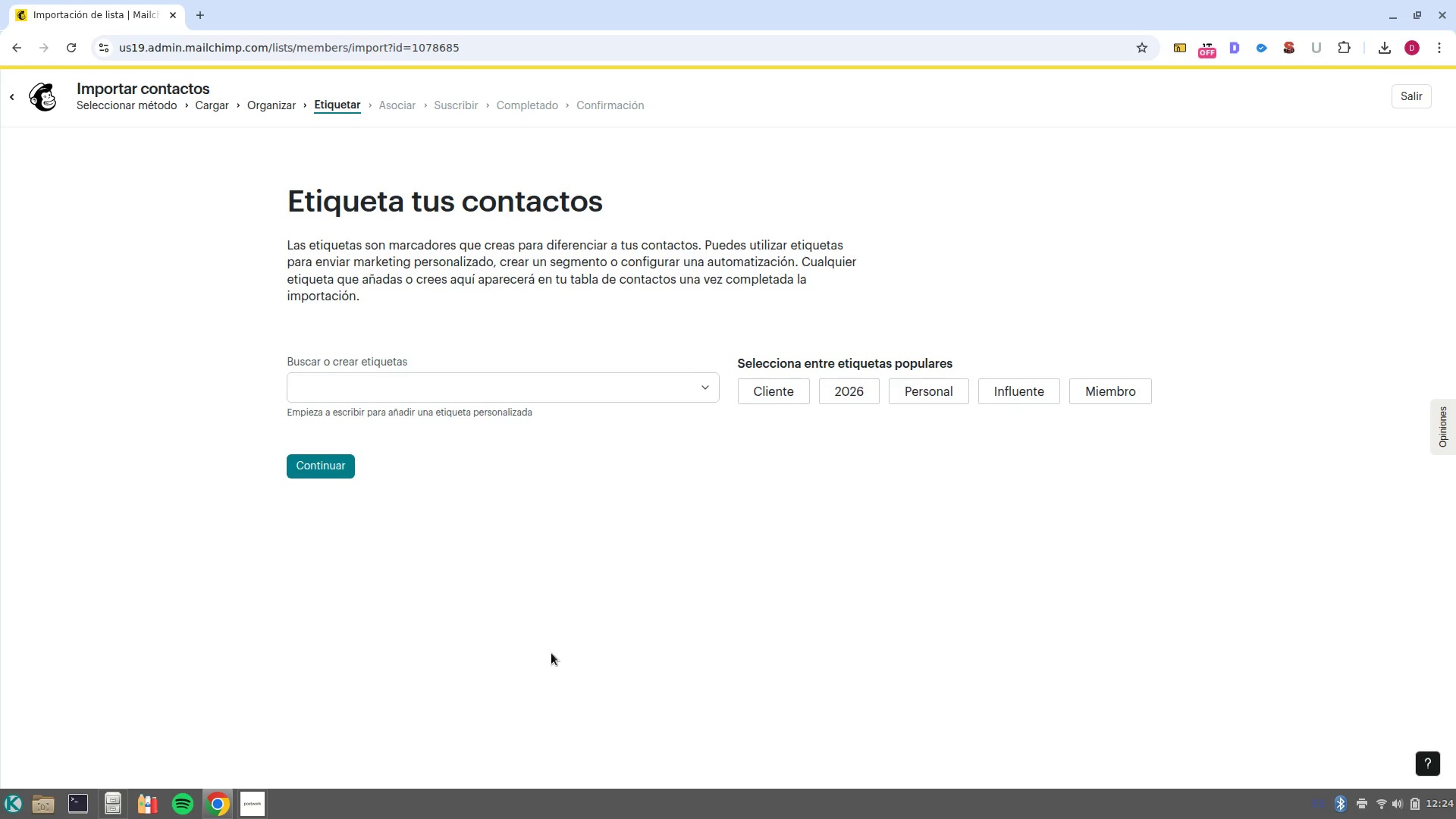 
wait(11.72)
 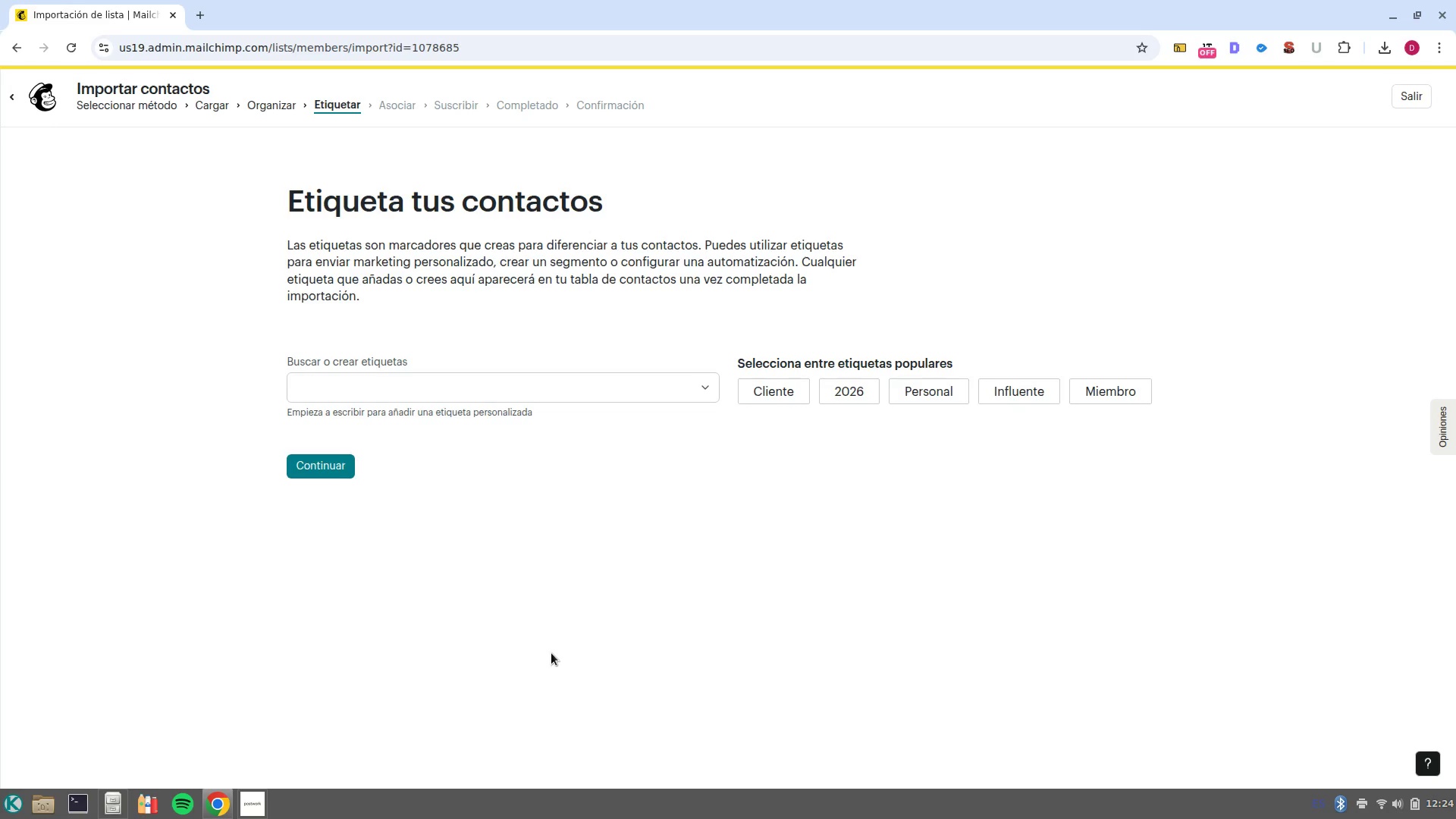 
left_click([312, 736])